 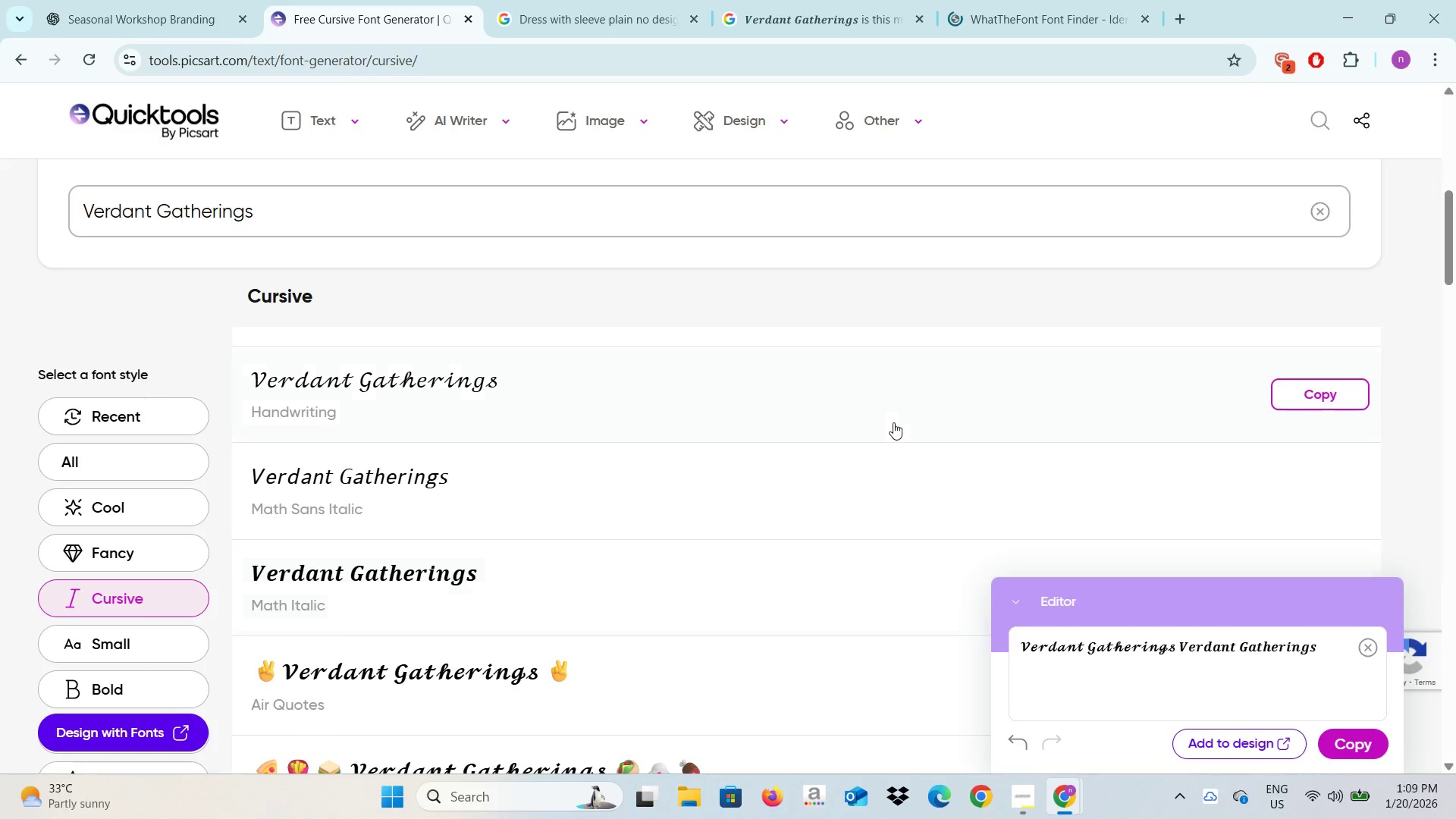 
key(Alt+AltLeft)
 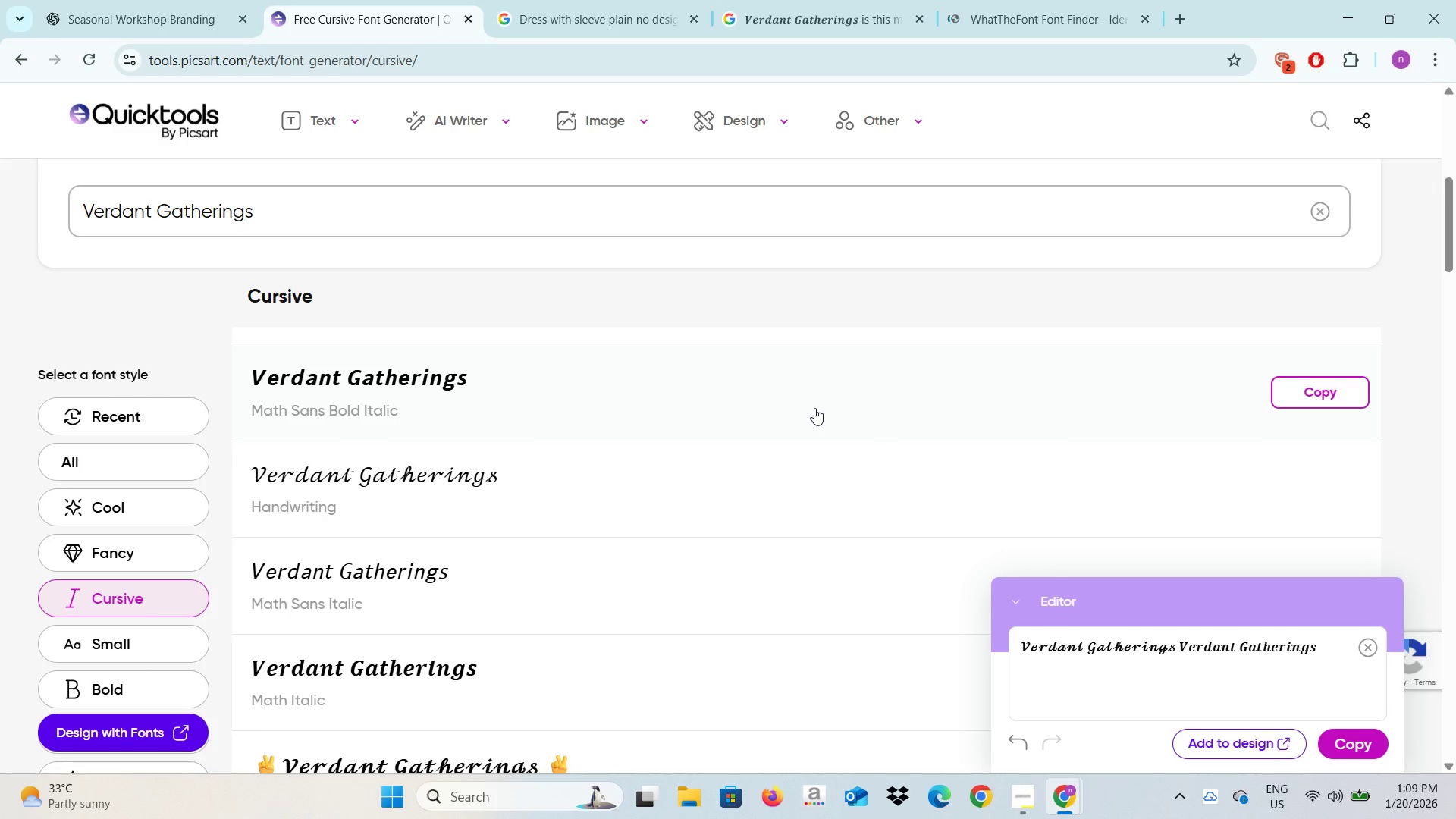 
key(Alt+Tab)
 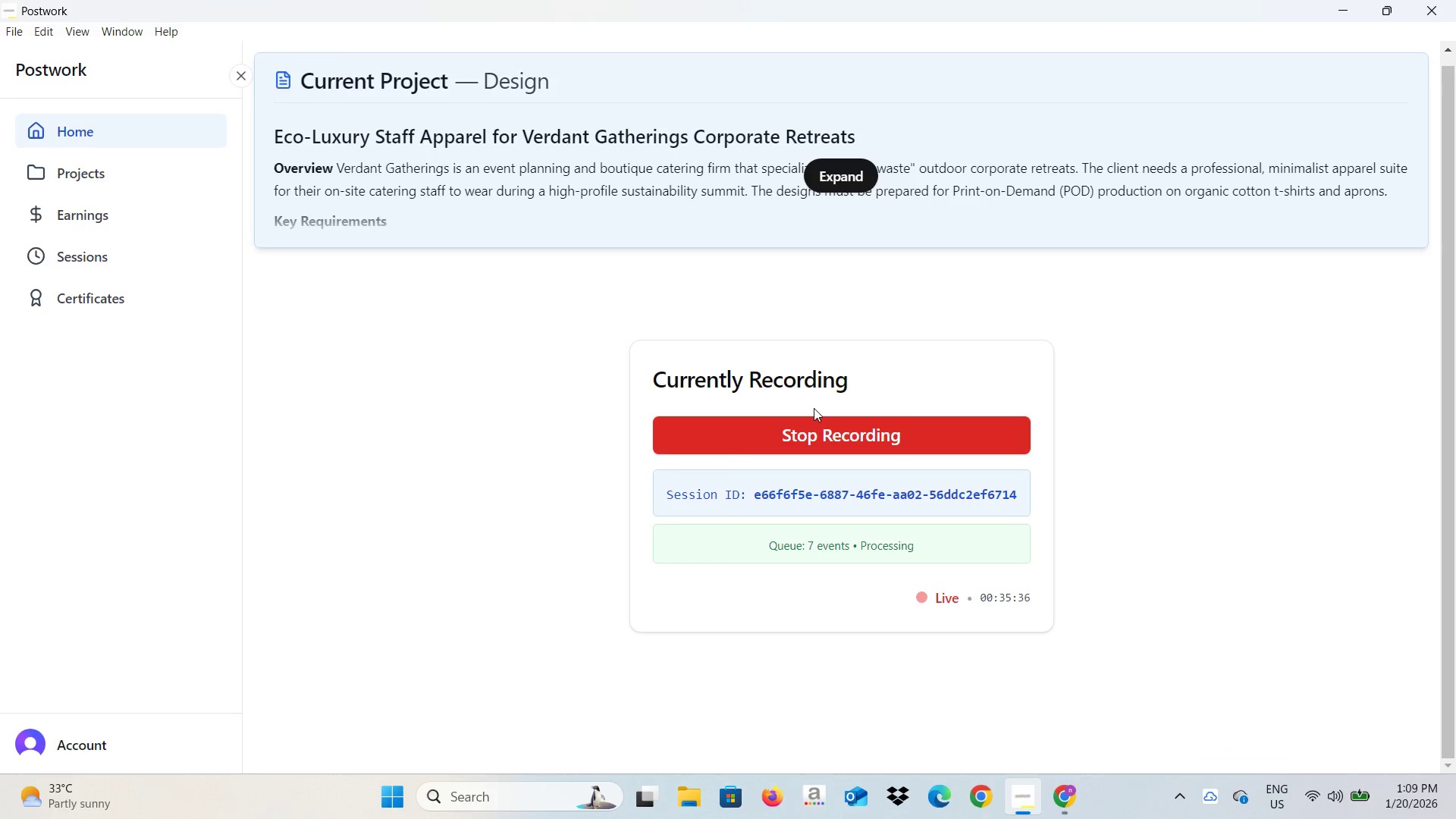 
key(Alt+Tab)
 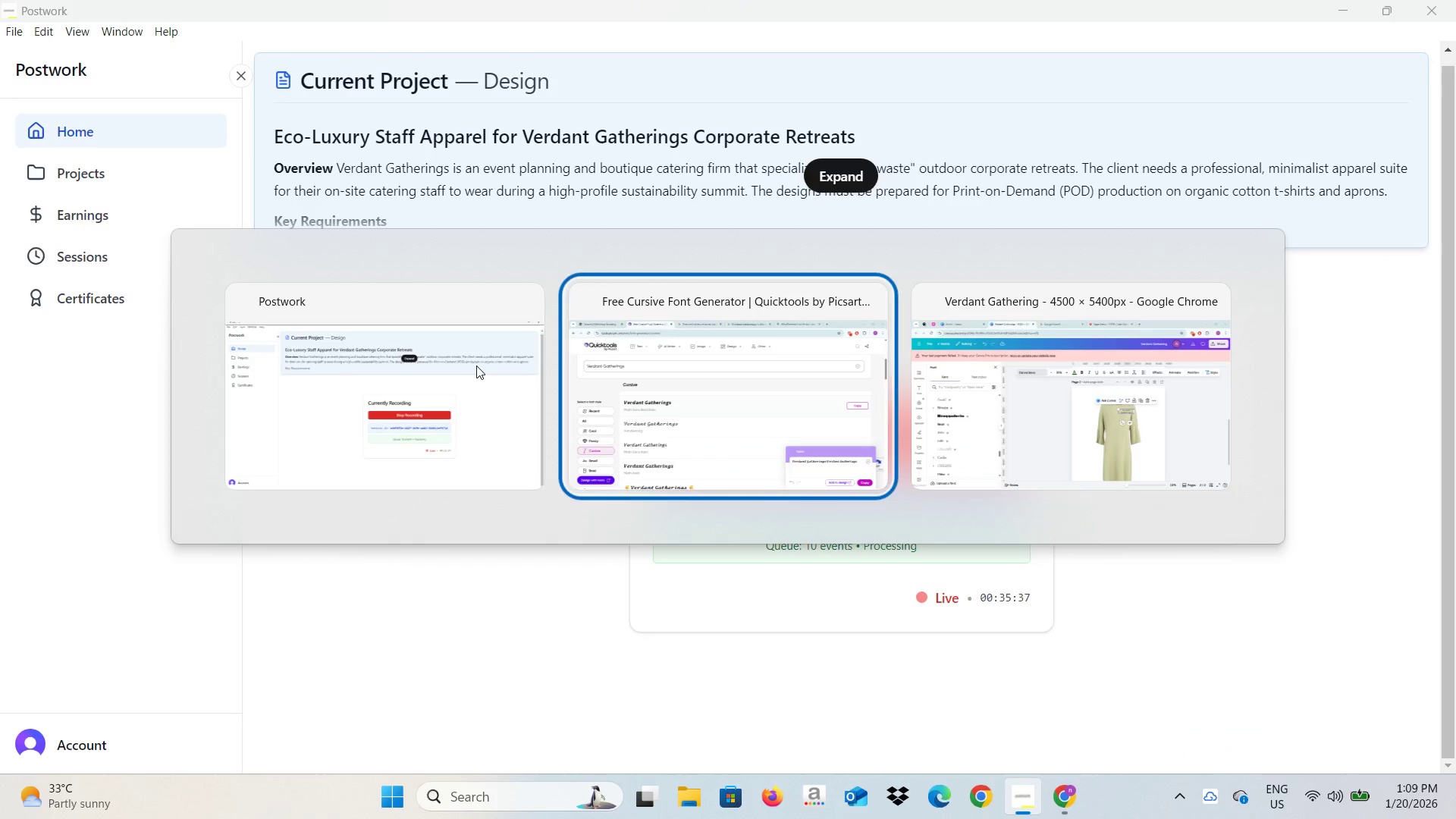 
key(Alt+Tab)
 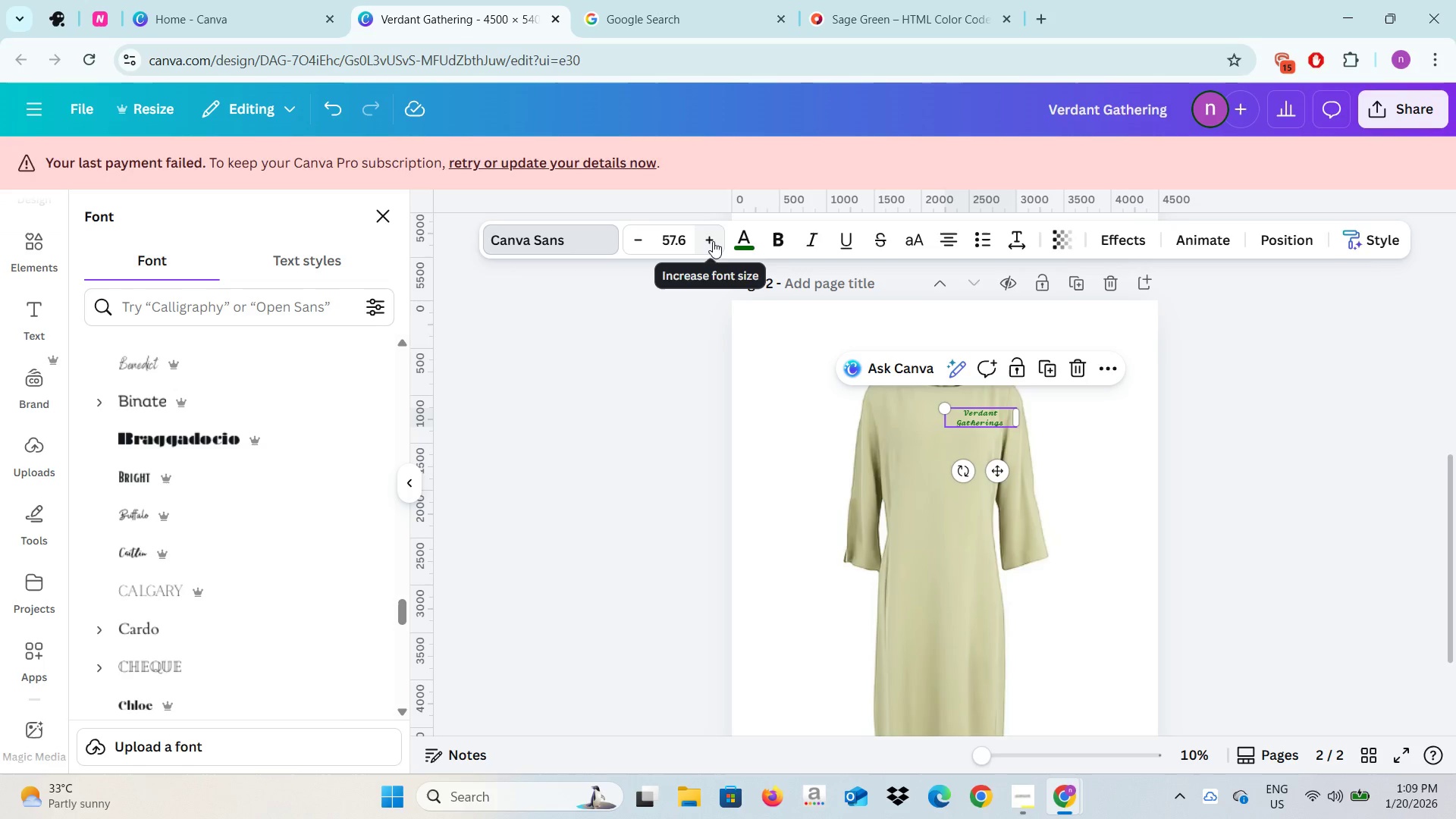 
left_click([671, 247])
 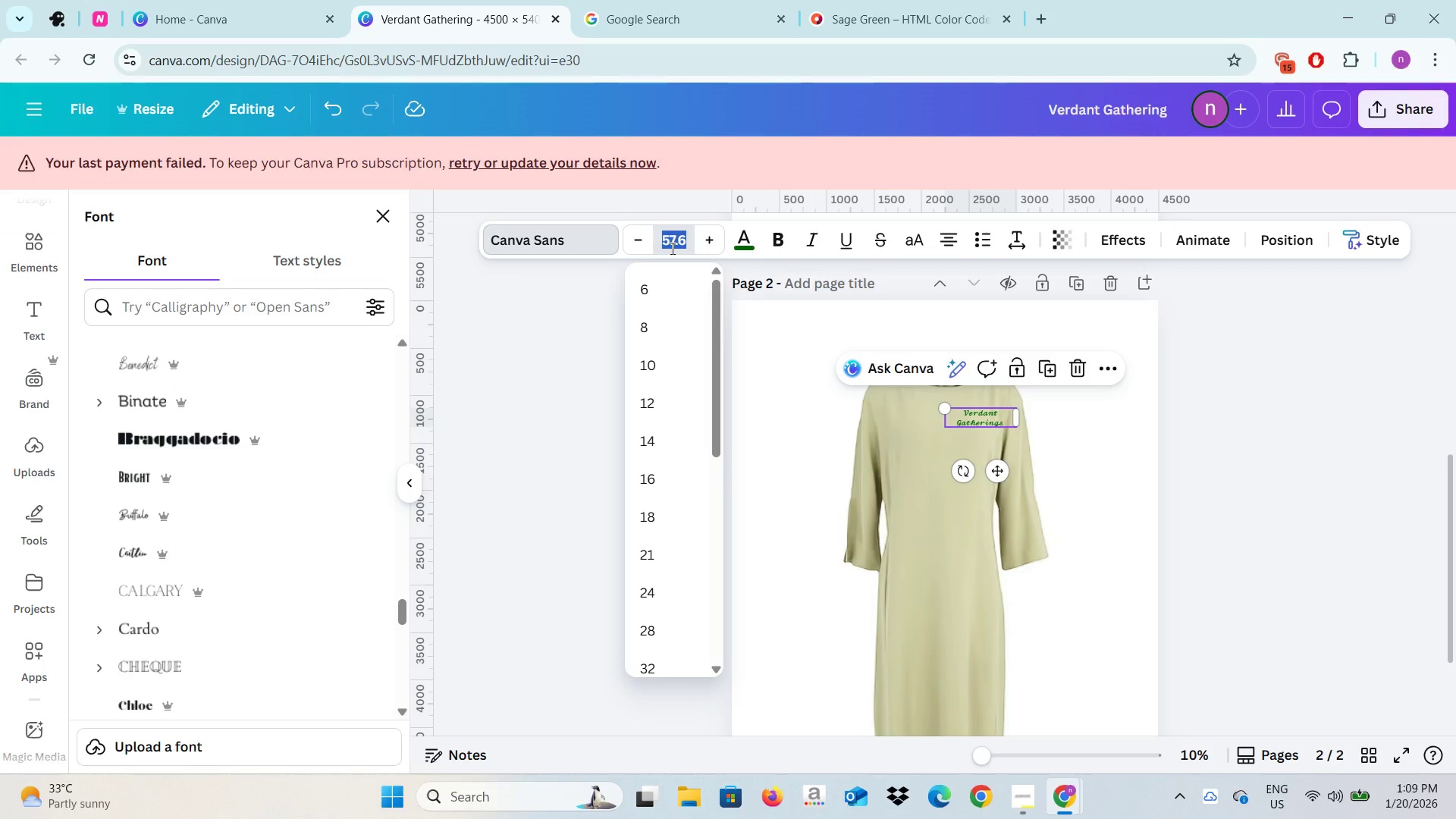 
type(100)
 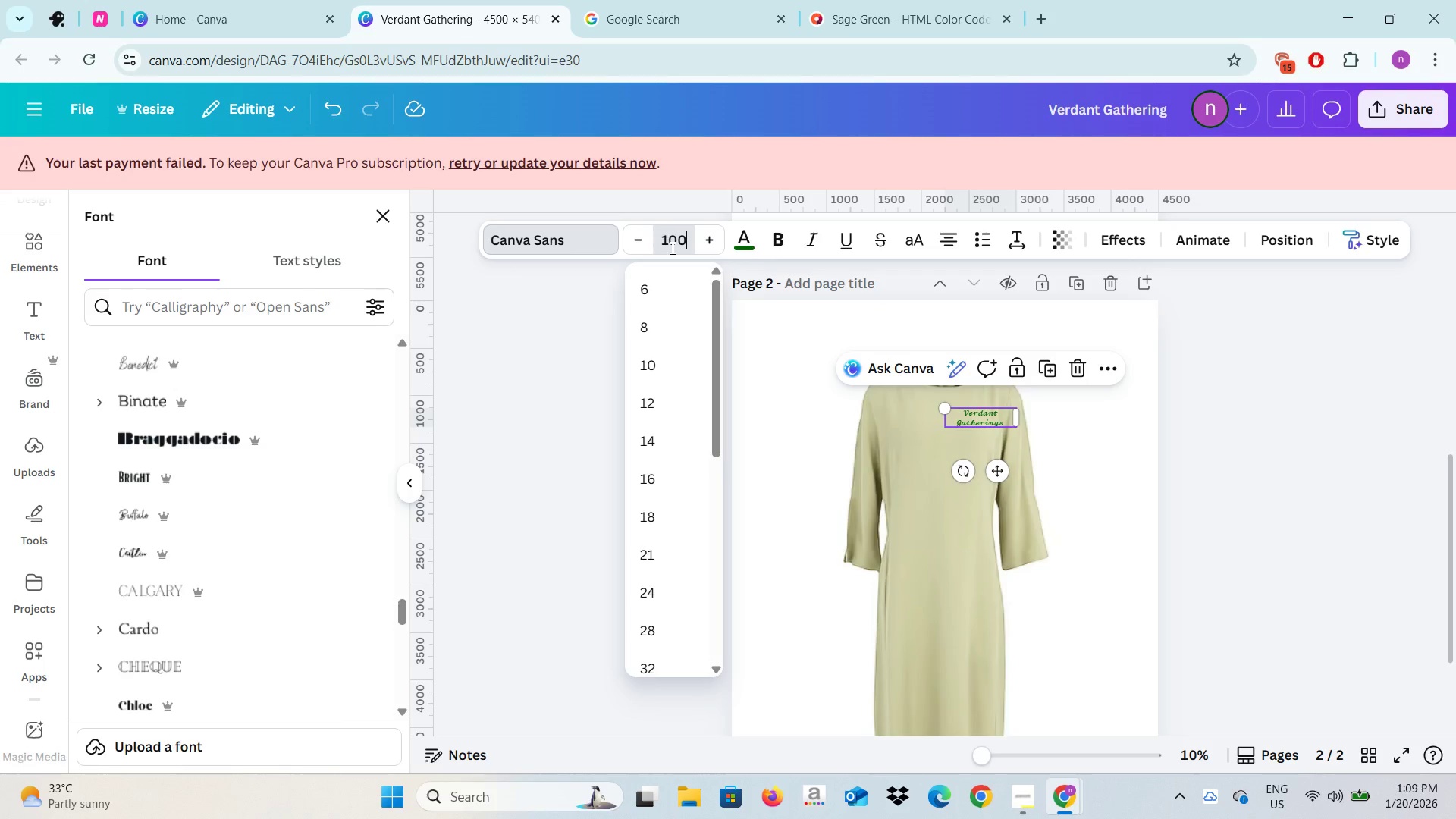 
key(Enter)
 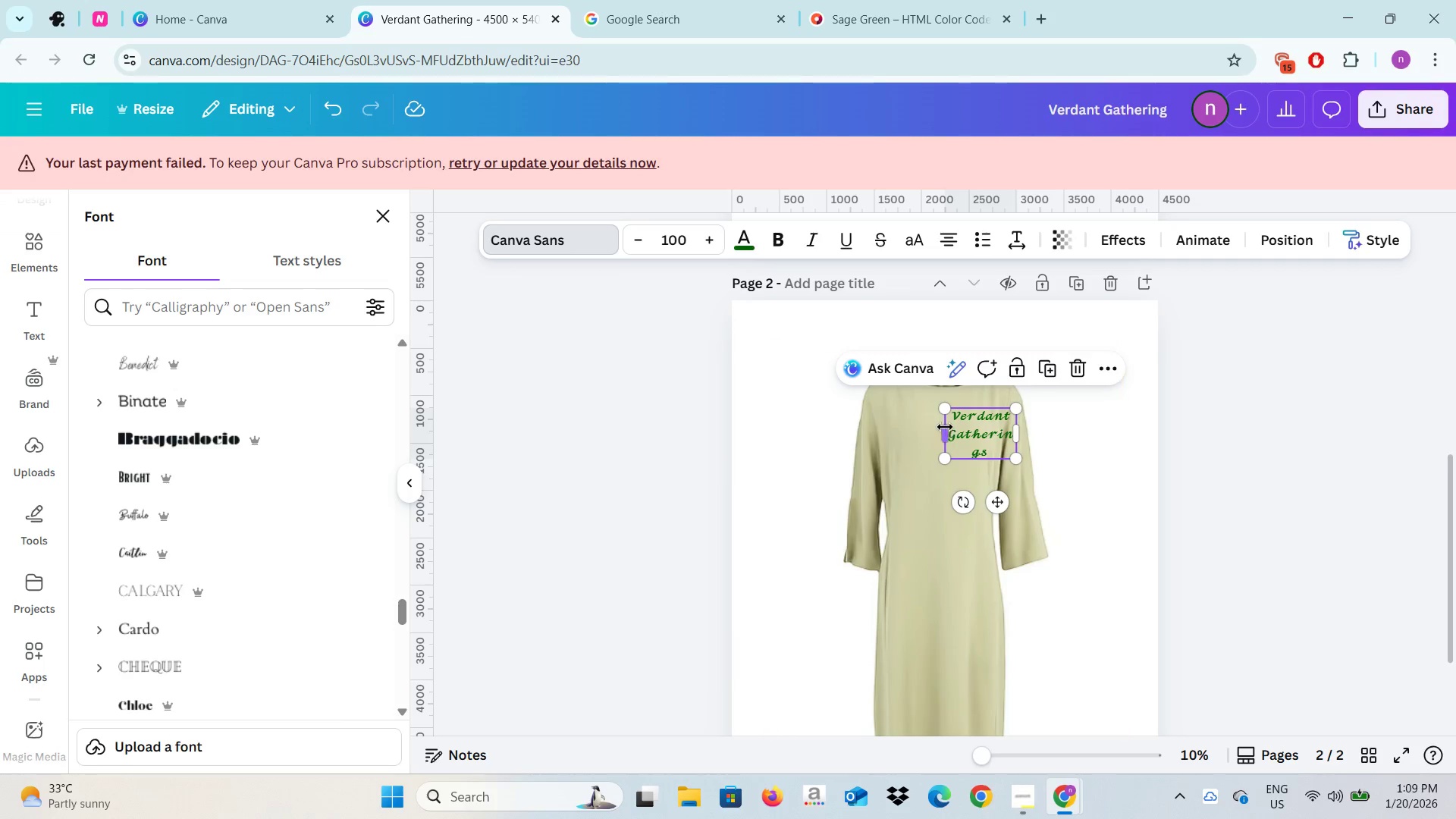 
left_click_drag(start_coordinate=[949, 428], to_coordinate=[943, 428])
 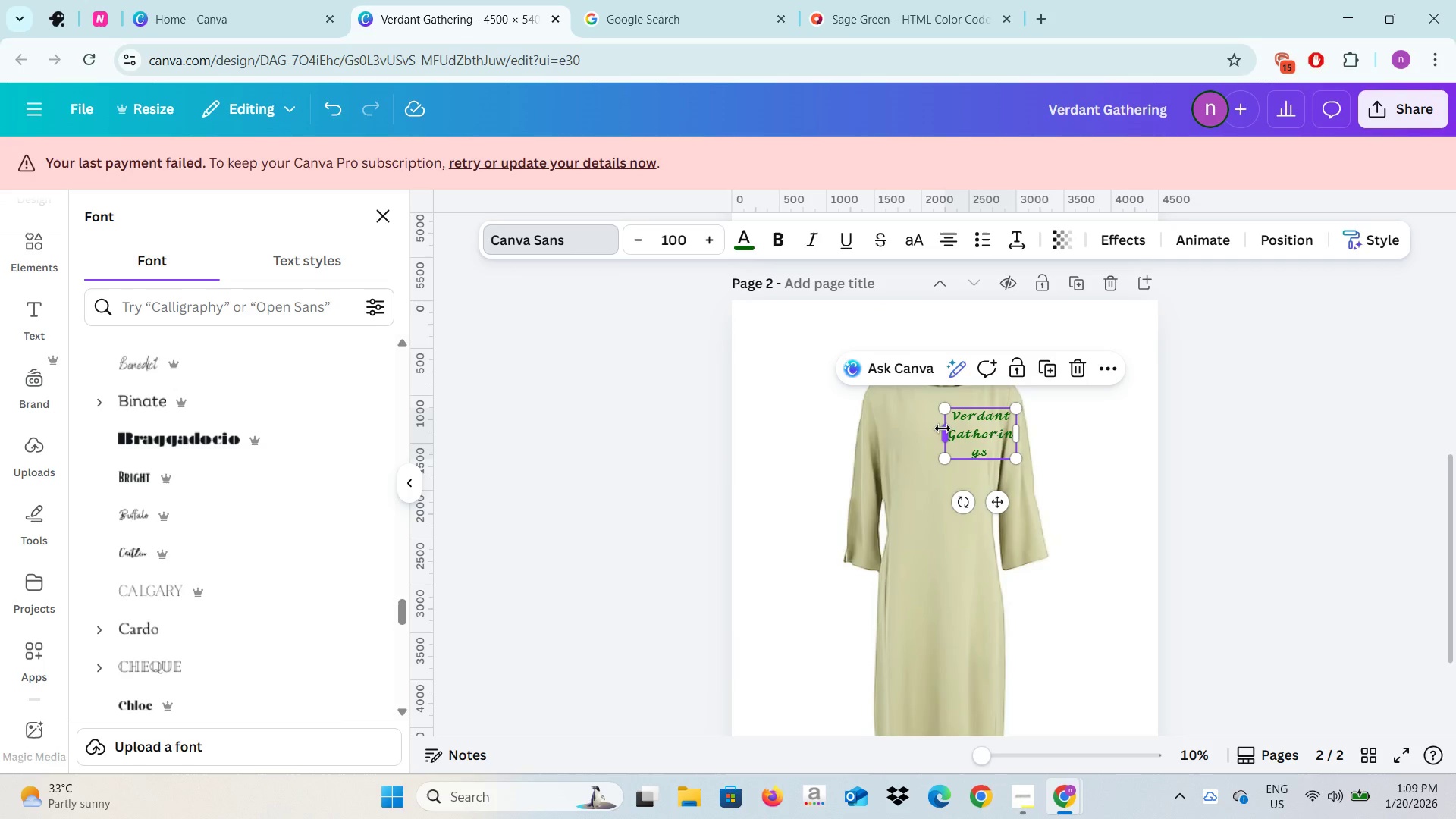 
left_click_drag(start_coordinate=[943, 428], to_coordinate=[904, 429])
 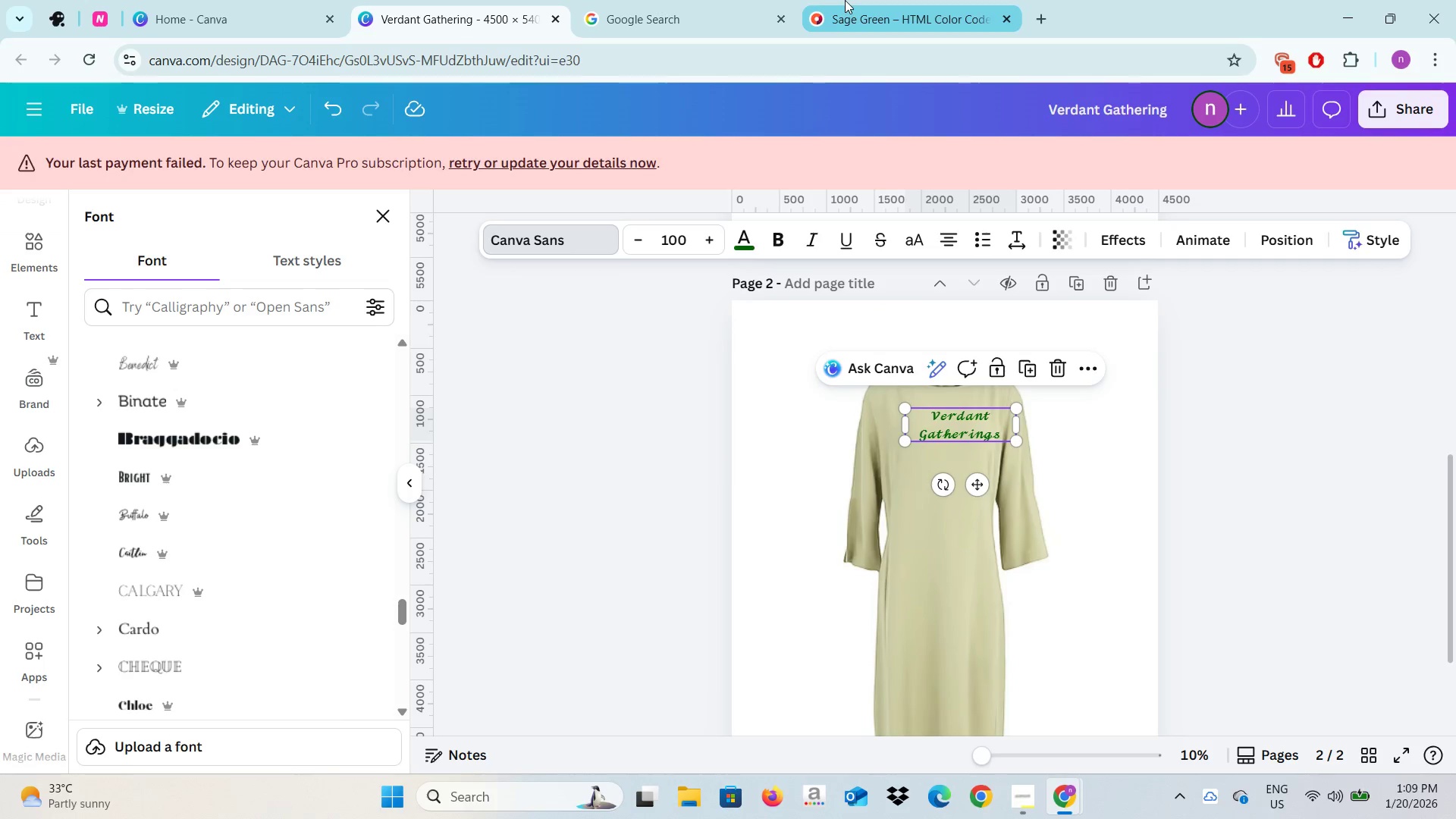 
key(Alt+AltLeft)
 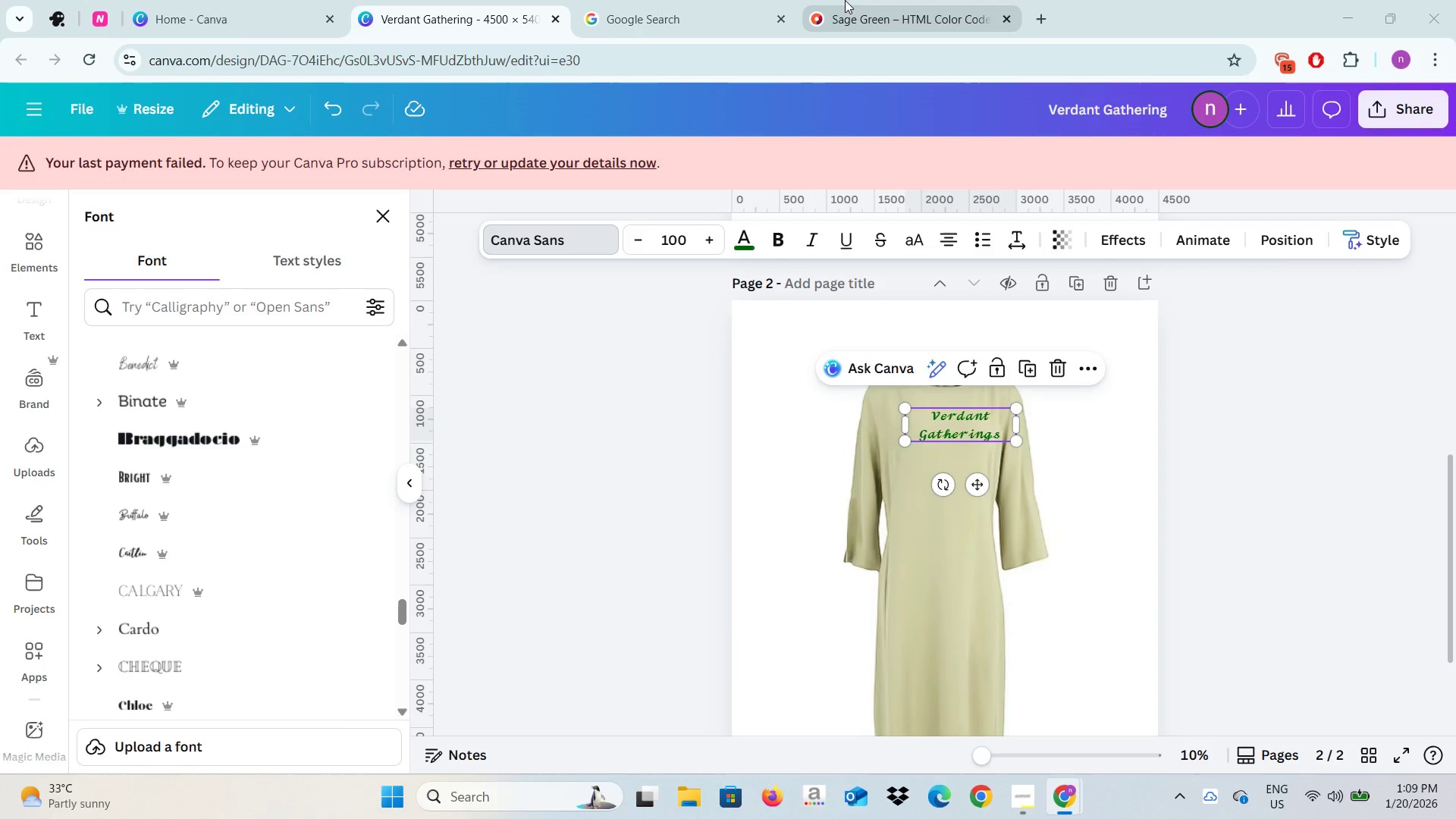 
key(Alt+Tab)